 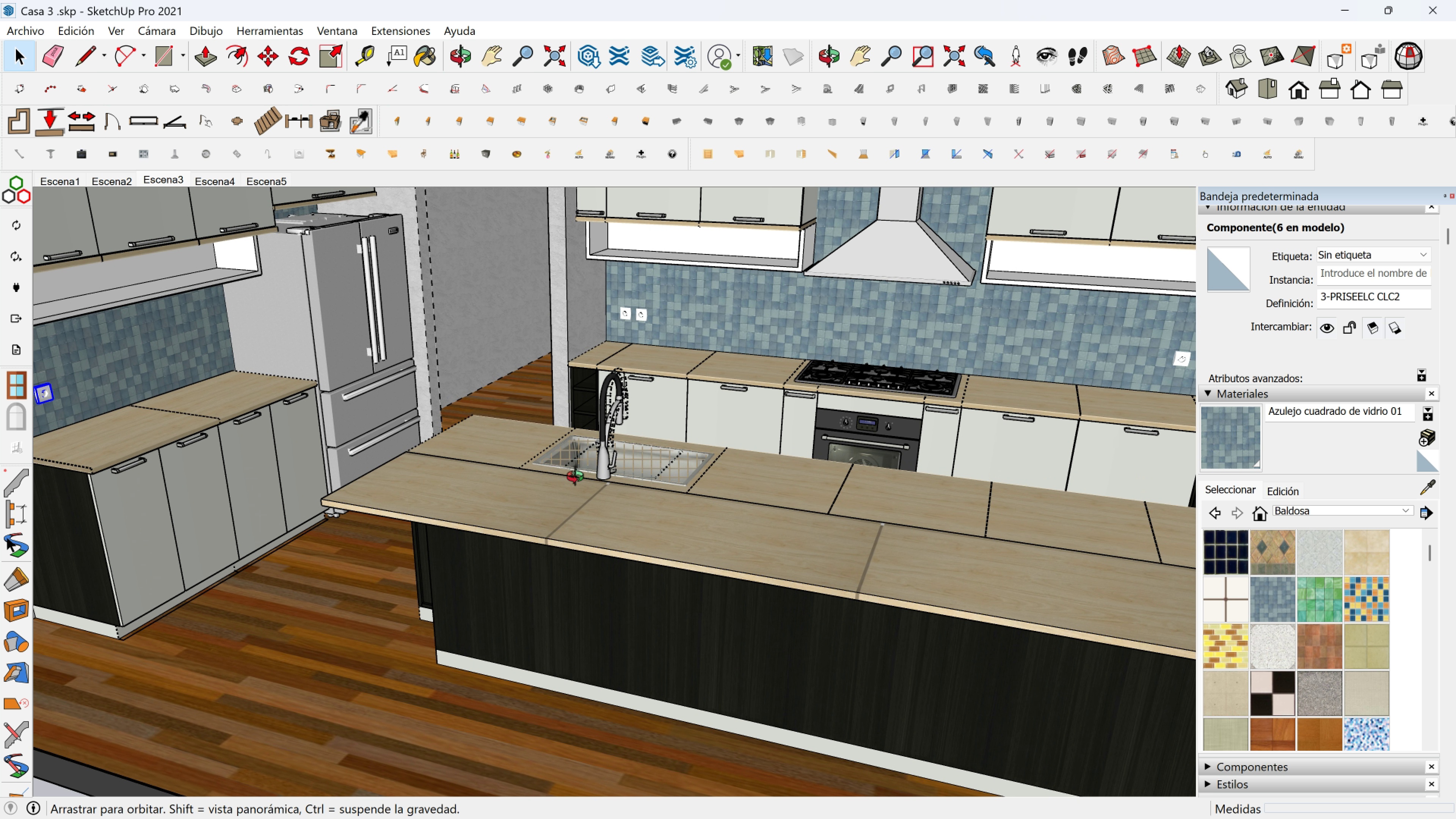 
left_click([601, 474])
 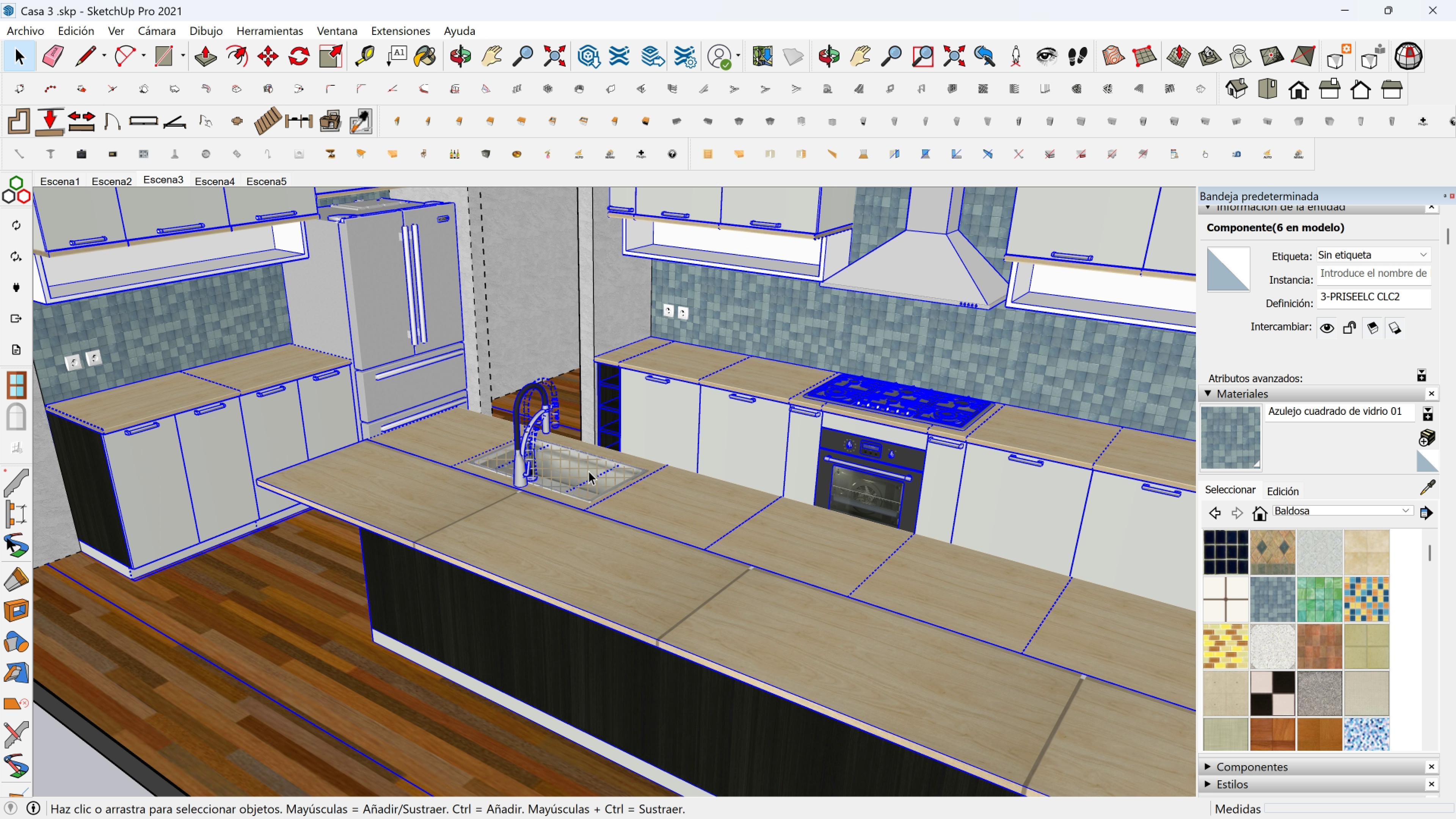 
scroll: coordinate [572, 471], scroll_direction: up, amount: 1.0
 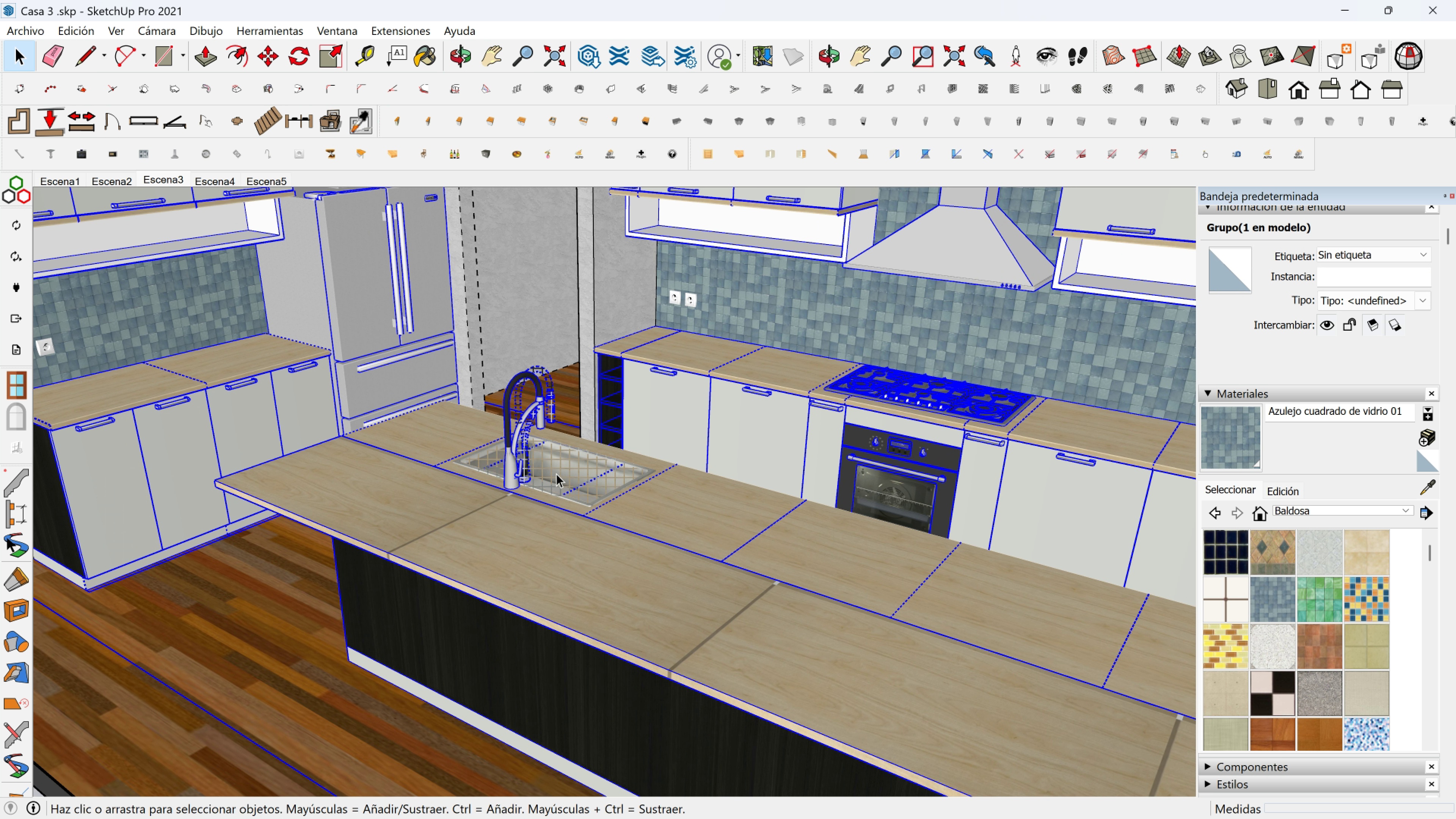 
double_click([556, 474])
 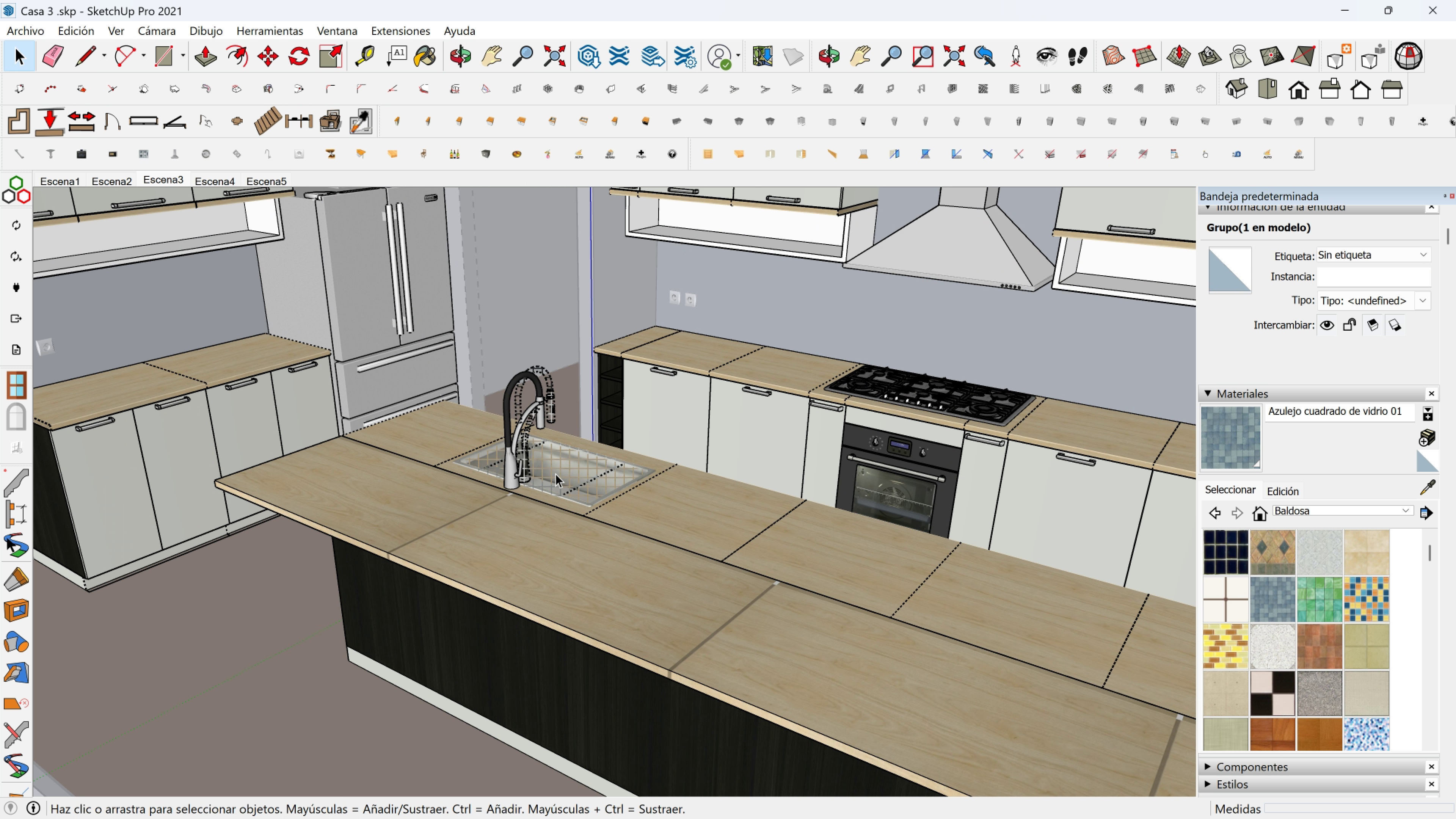 
triple_click([555, 474])
 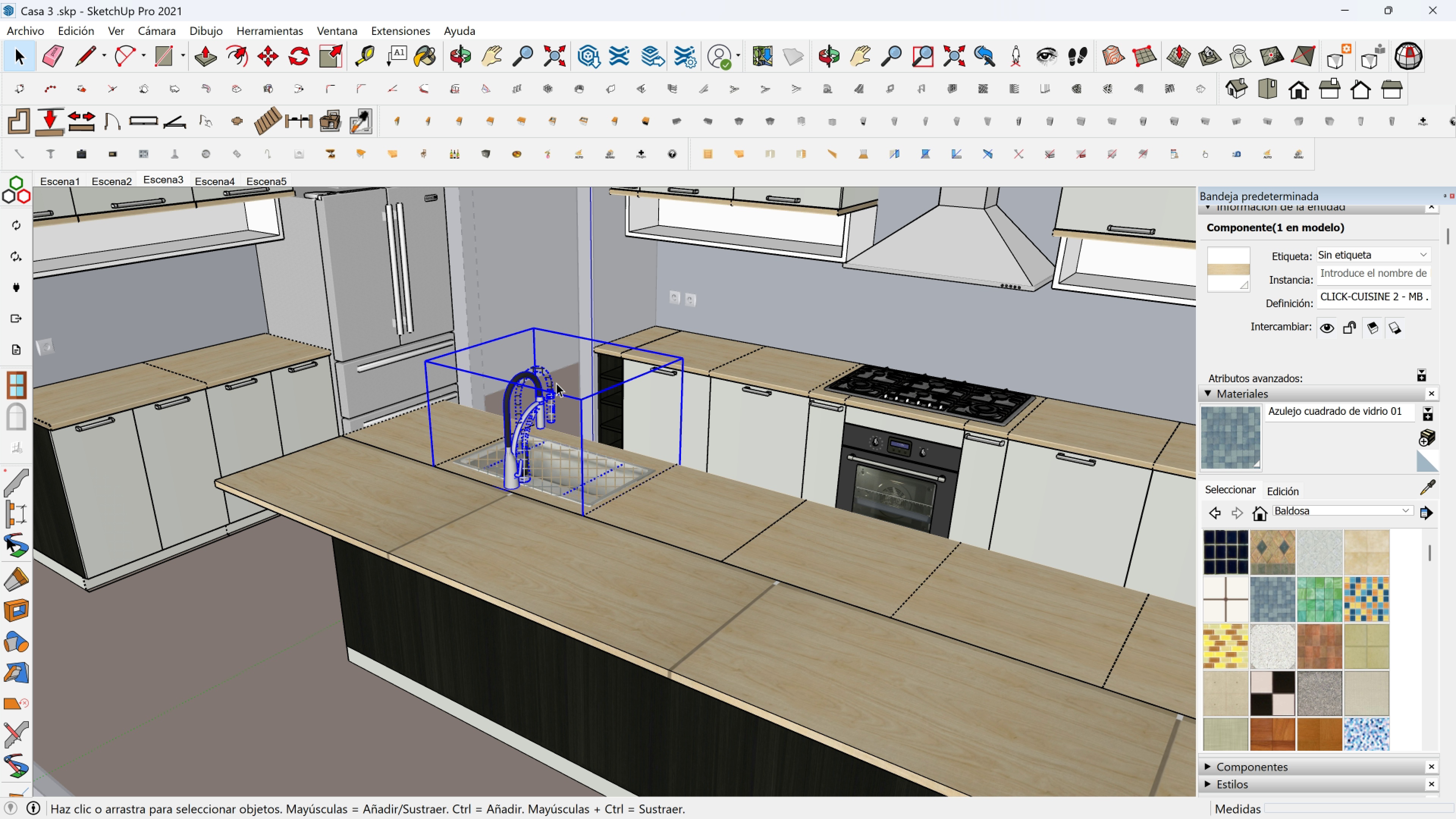 
scroll: coordinate [339, 437], scroll_direction: up, amount: 8.0